 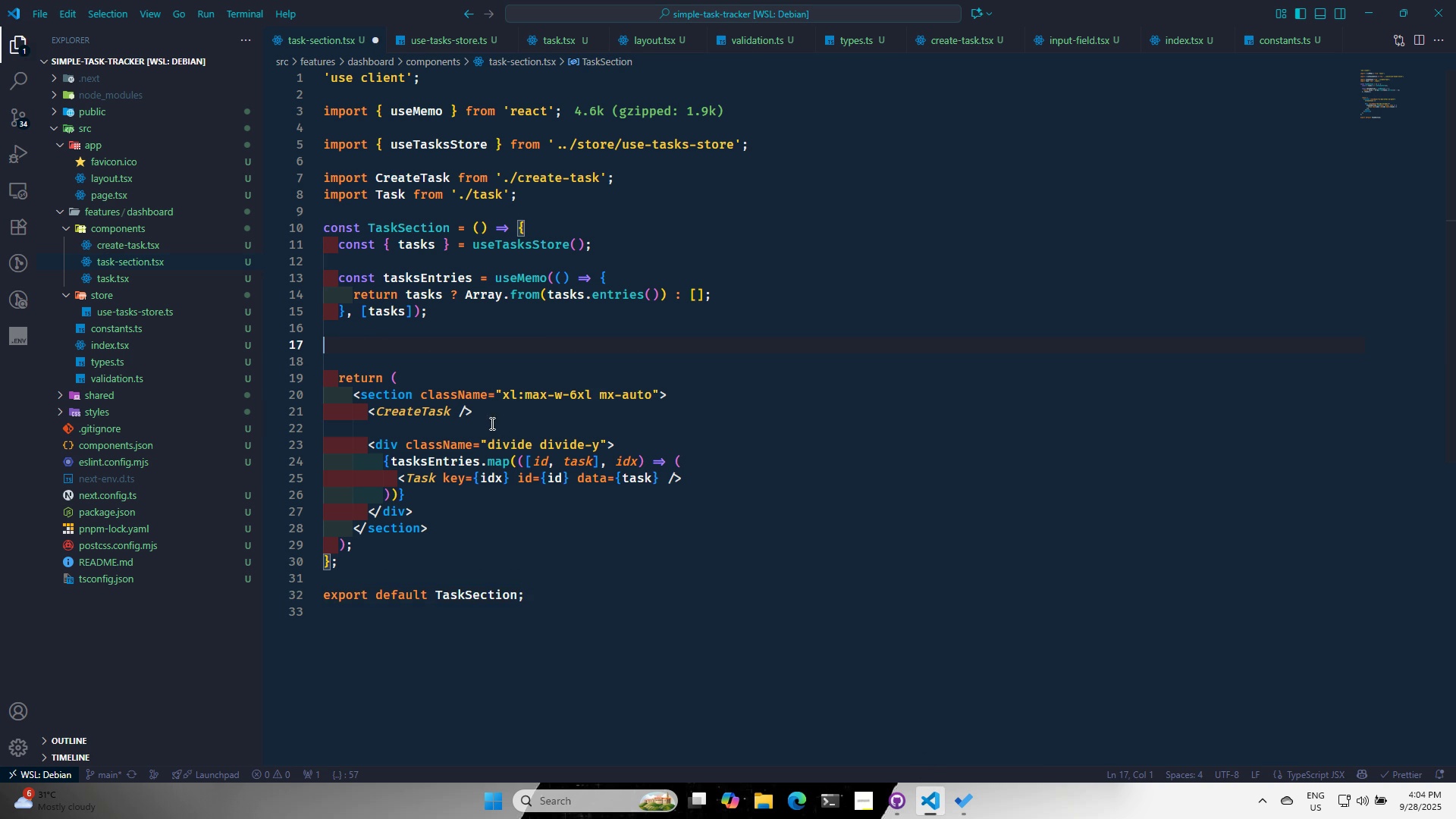 
key(Control+S)
 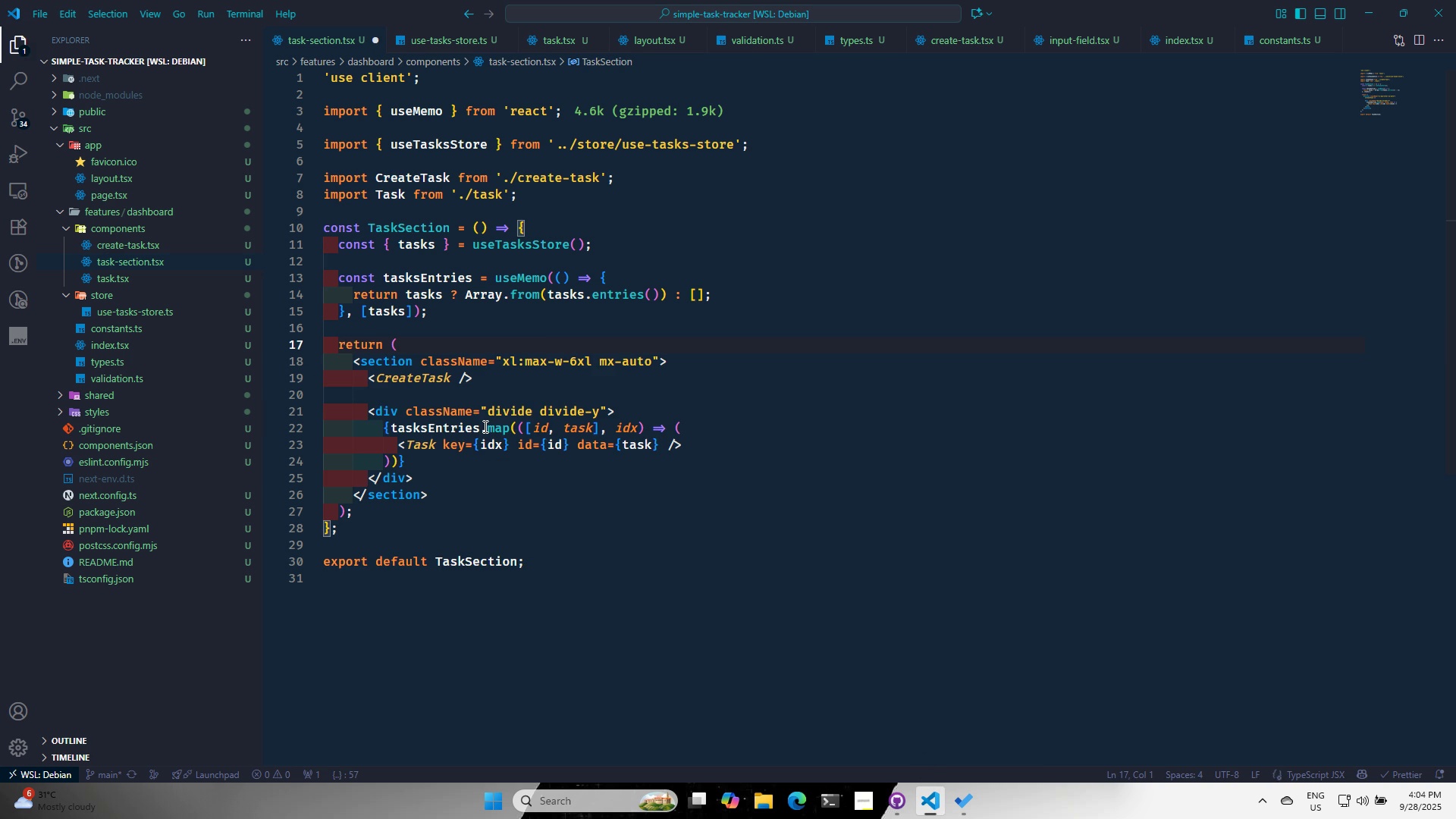 
key(Control+S)
 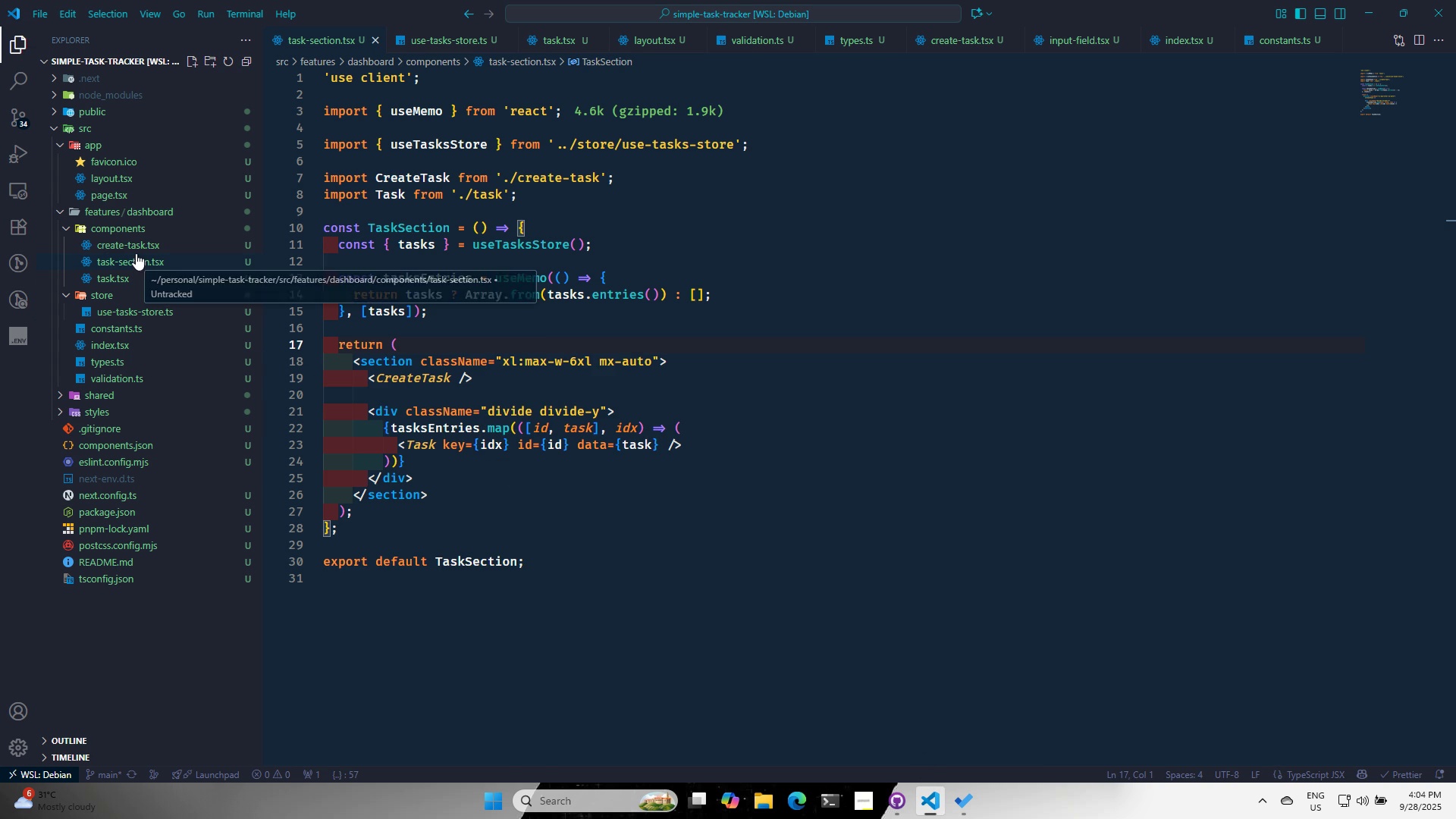 
left_click([127, 271])
 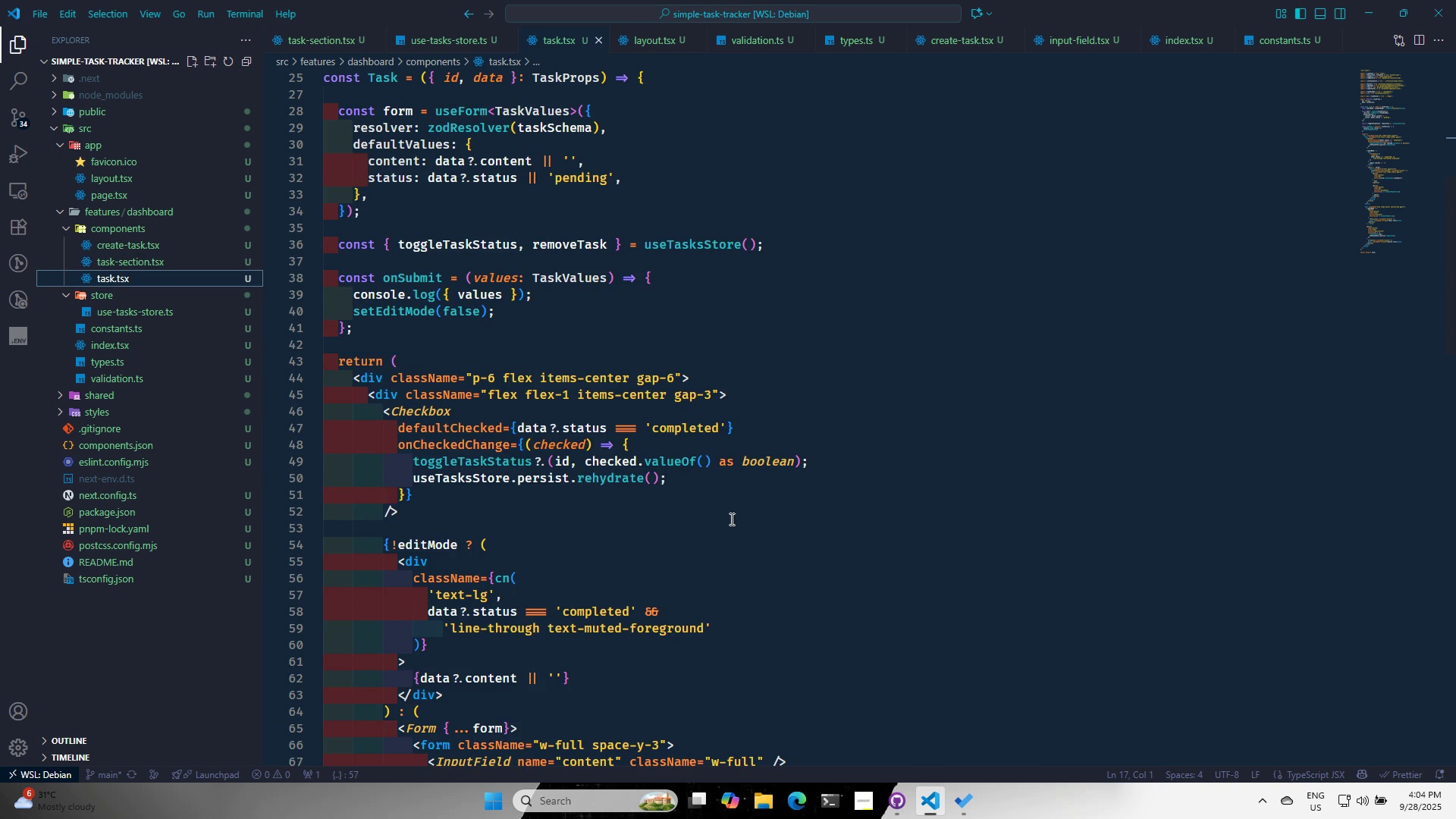 
scroll: coordinate [757, 521], scroll_direction: down, amount: 8.0
 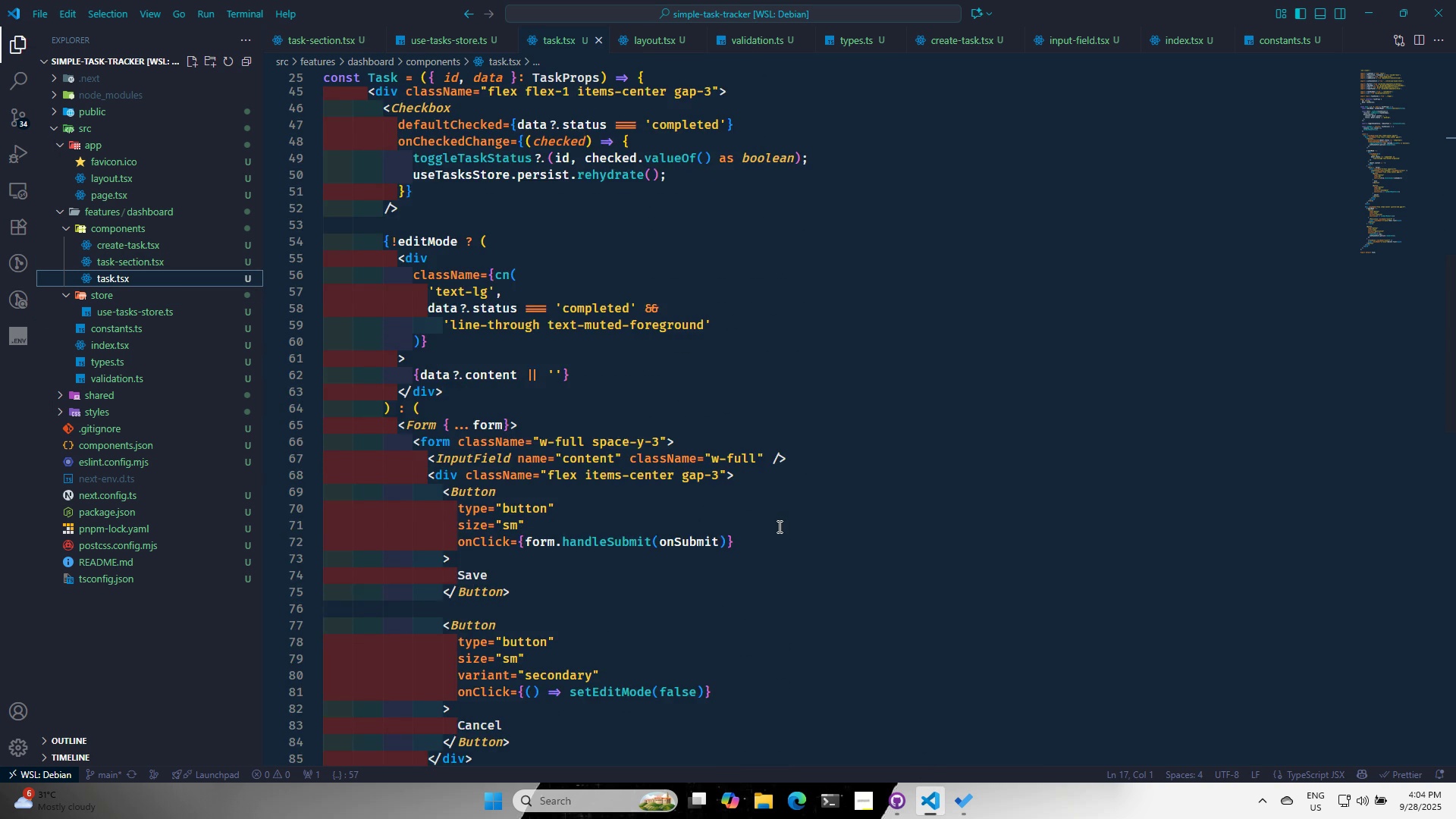 
scroll: coordinate [774, 519], scroll_direction: up, amount: 12.0